 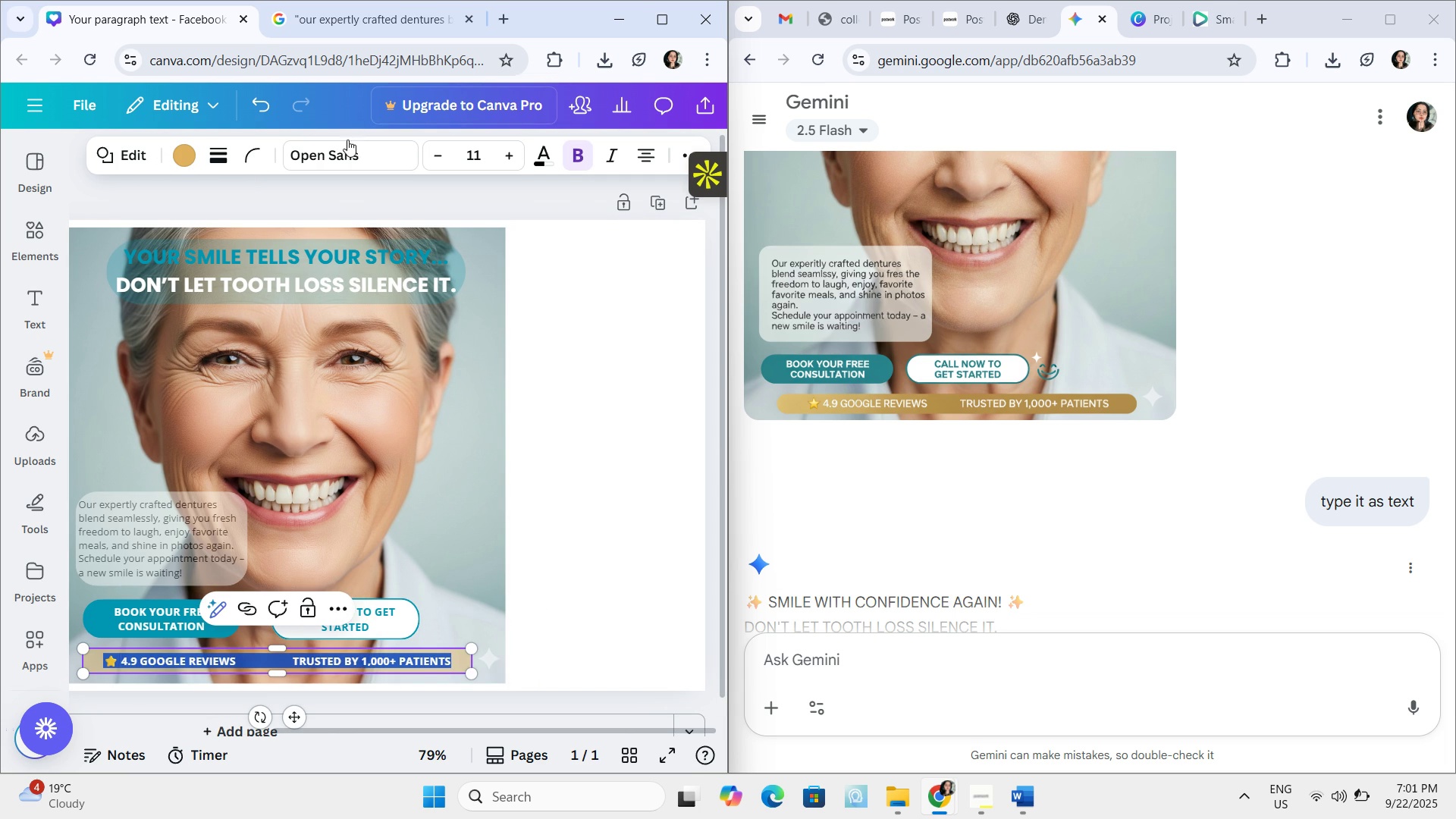 
left_click([548, 152])
 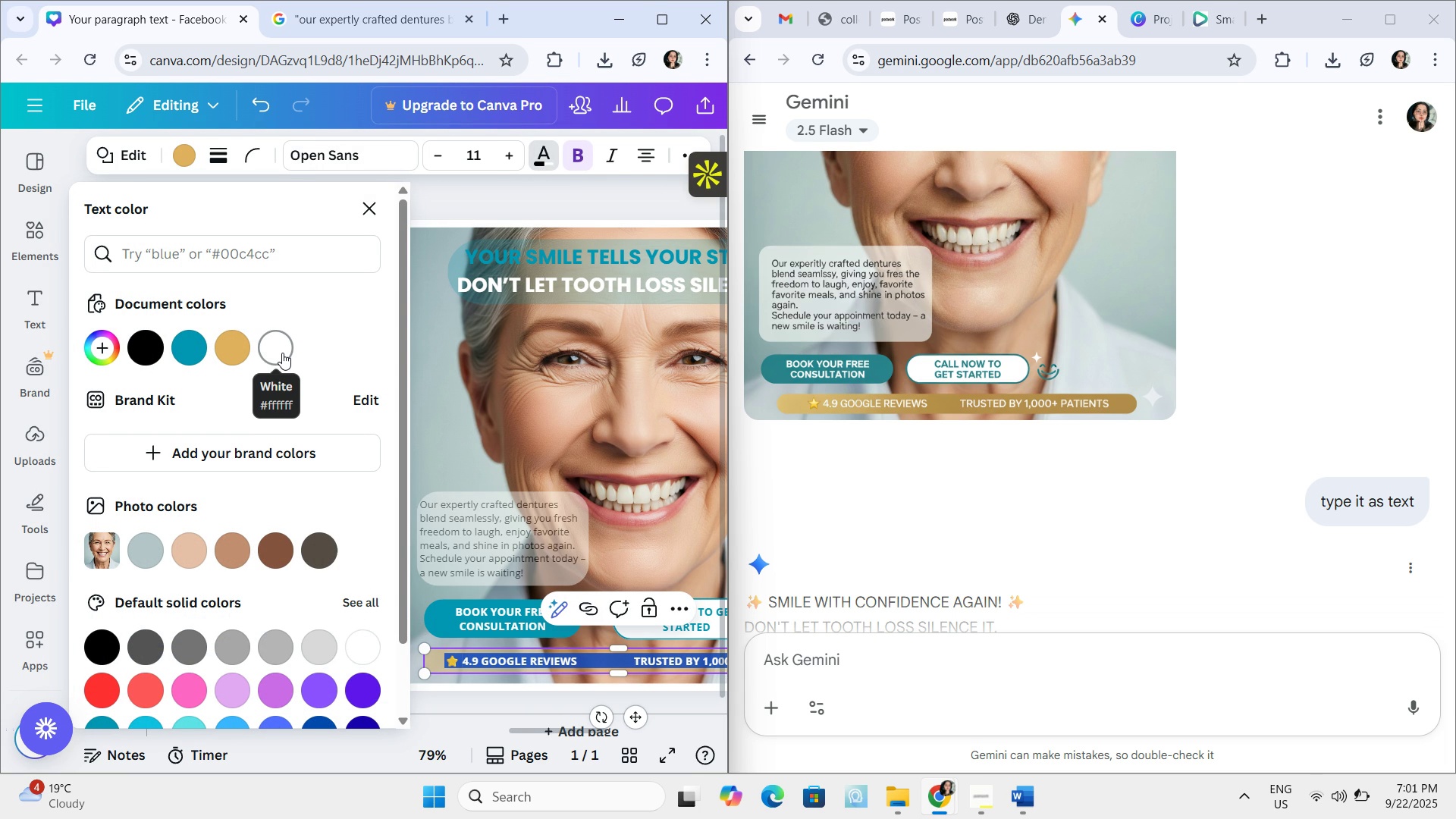 
wait(5.46)
 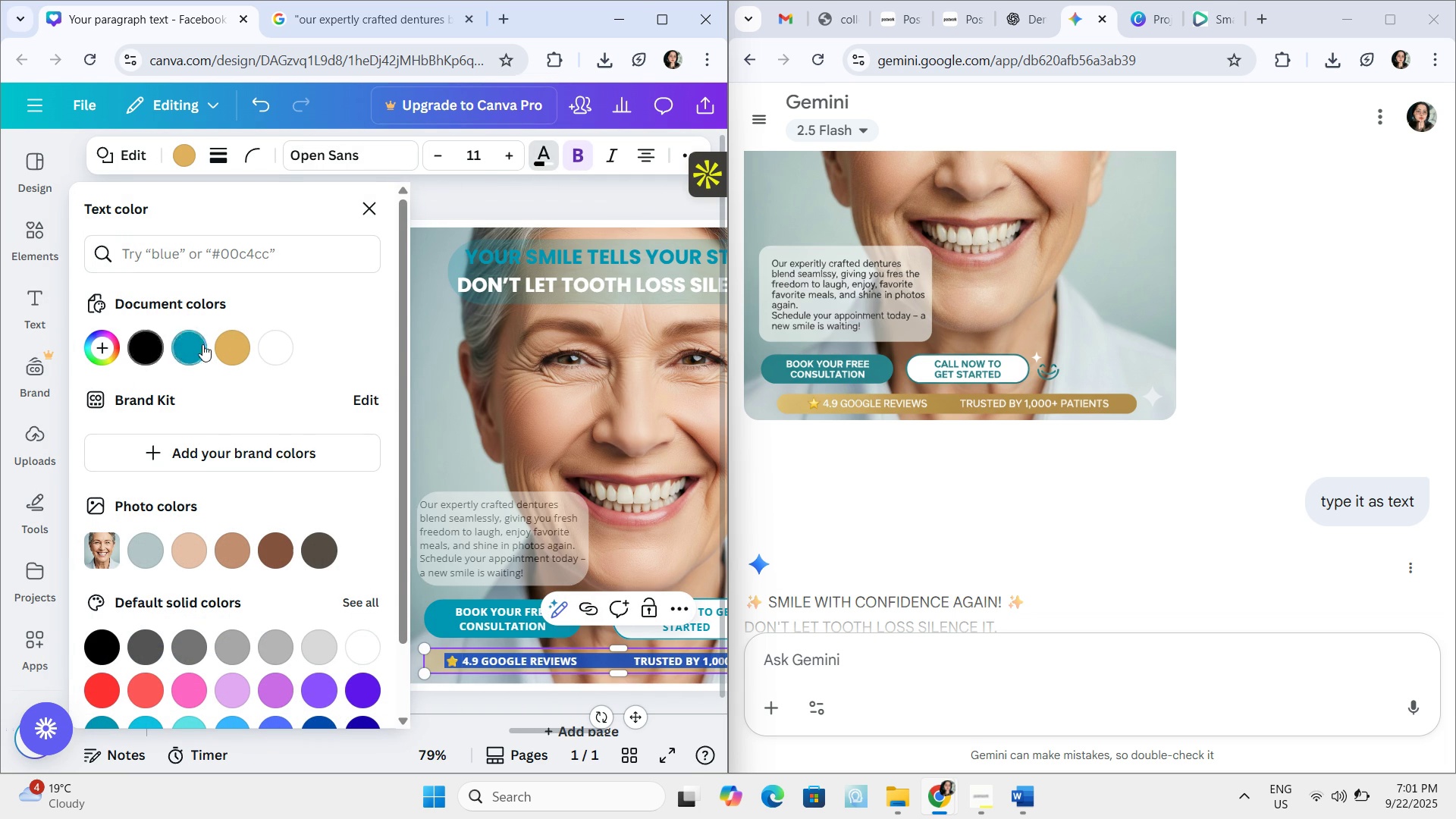 
left_click([282, 353])
 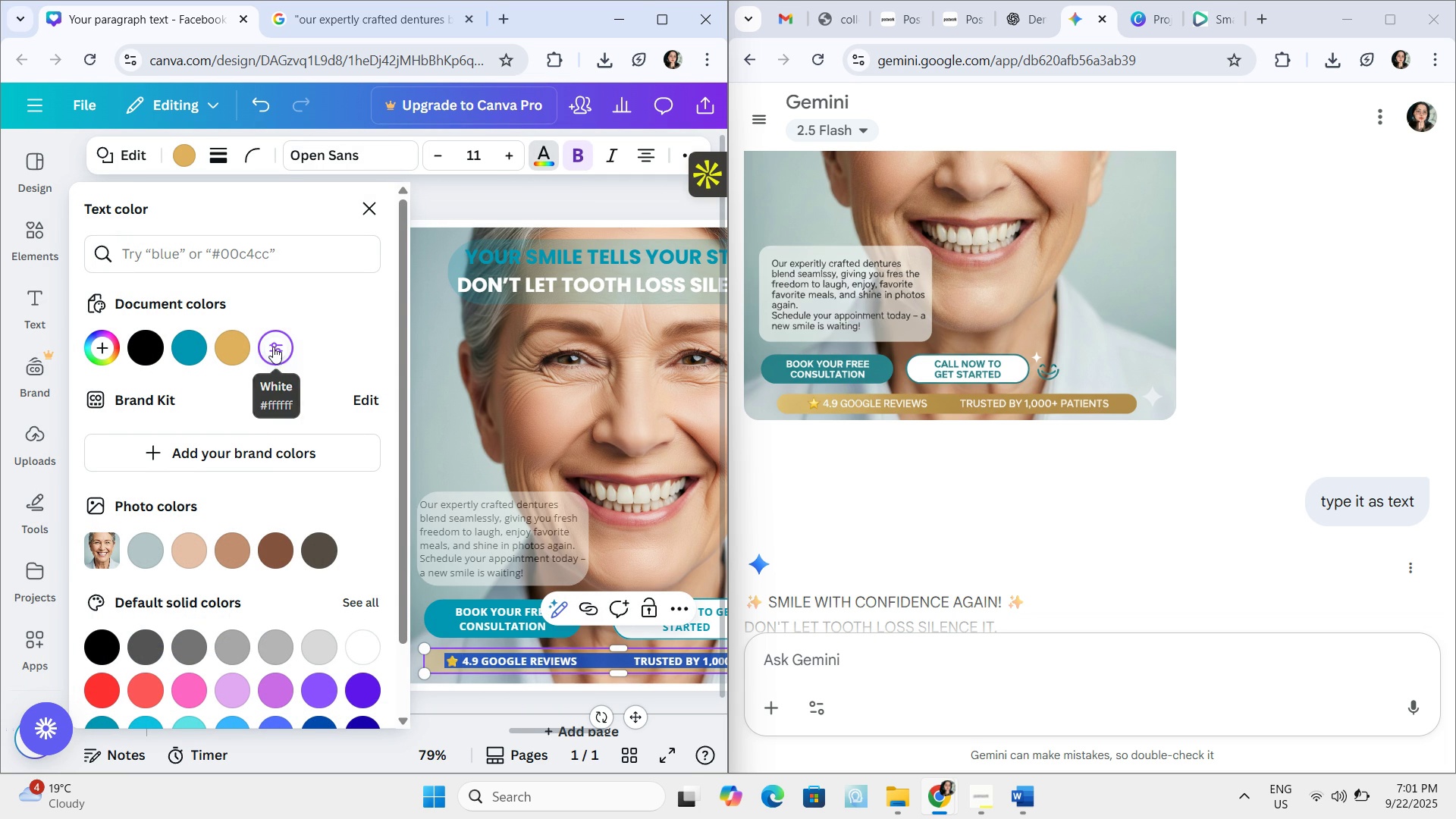 
left_click([273, 347])
 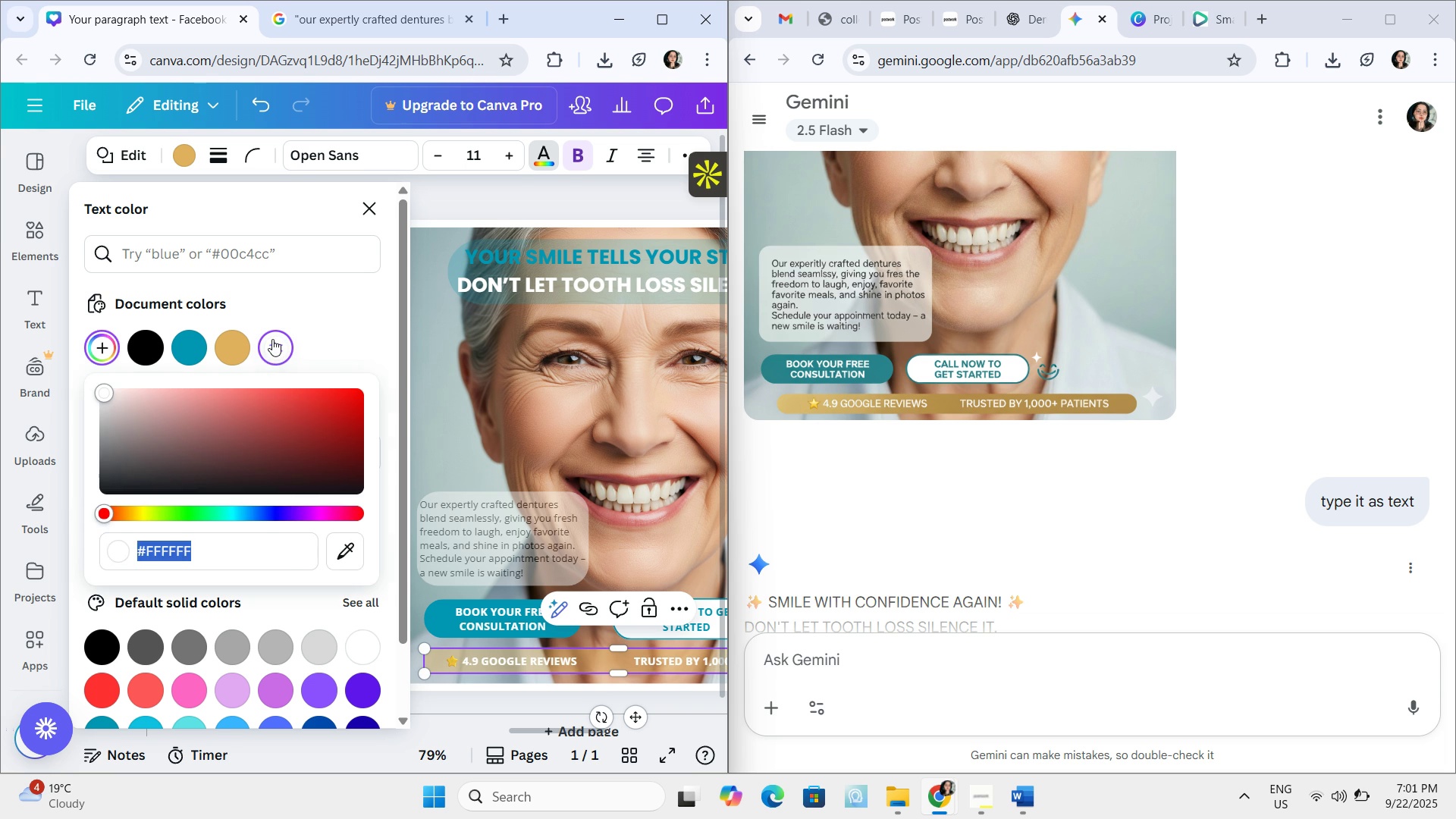 
left_click([272, 339])
 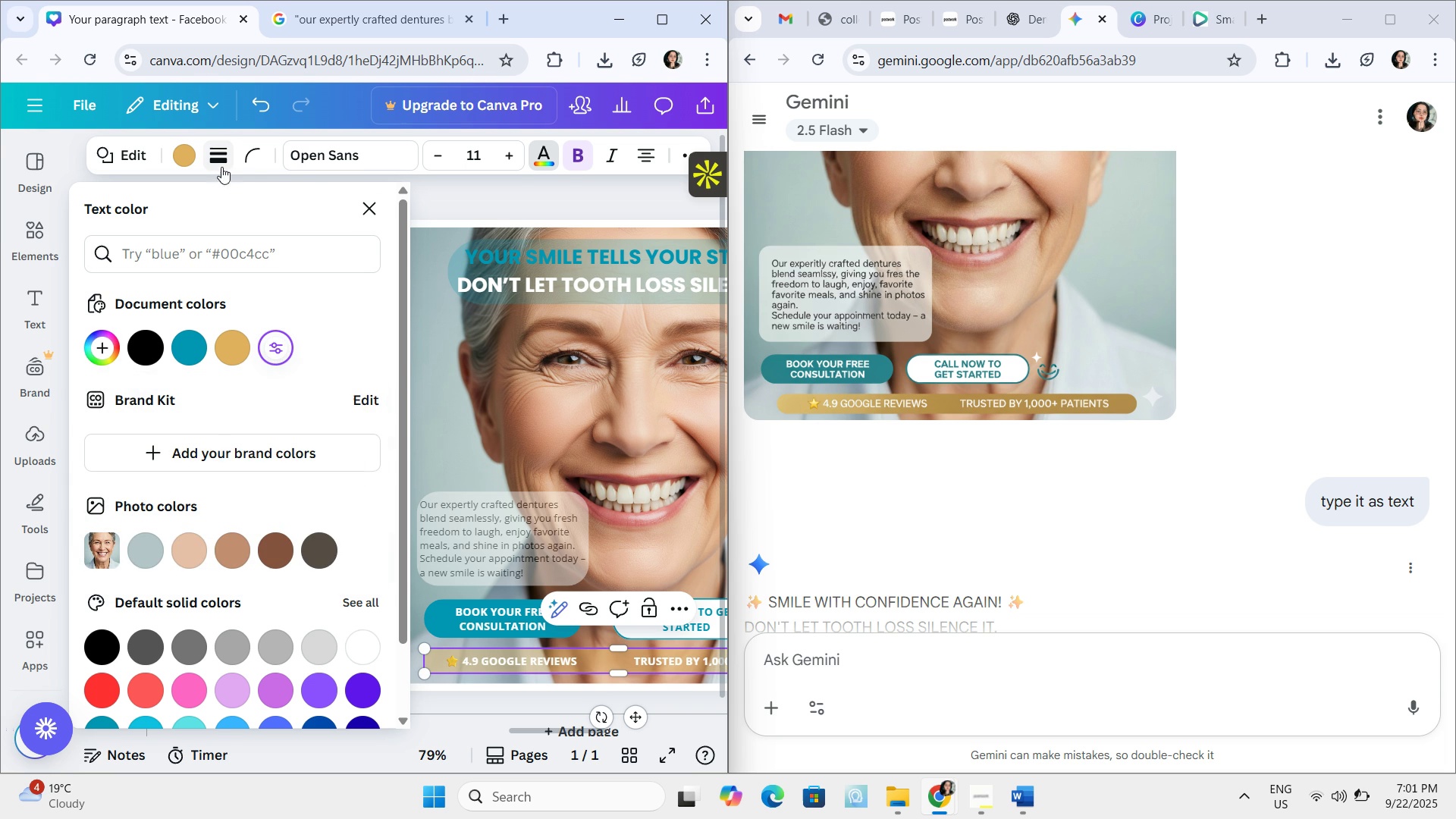 
left_click([224, 159])
 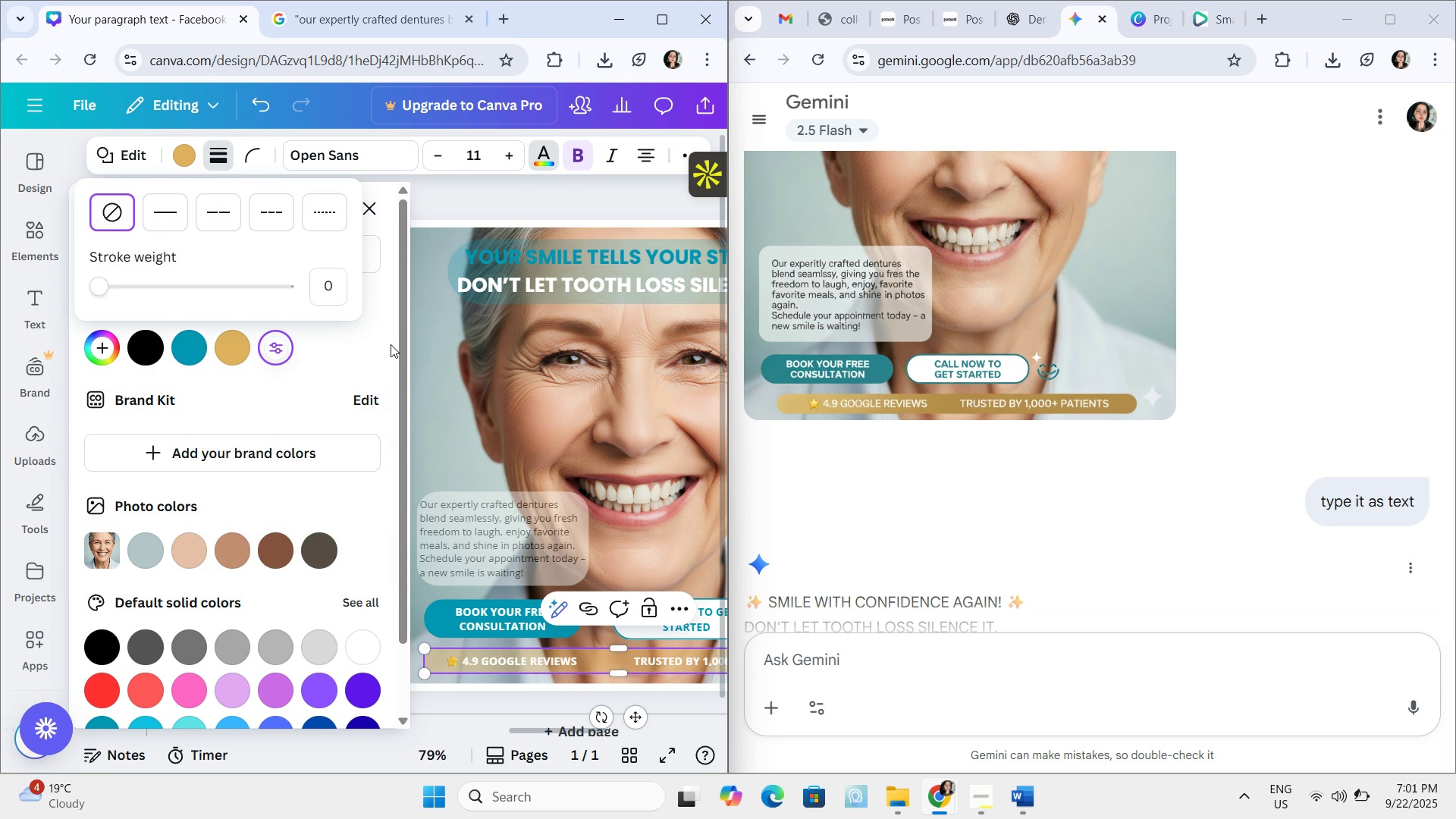 
left_click([391, 344])
 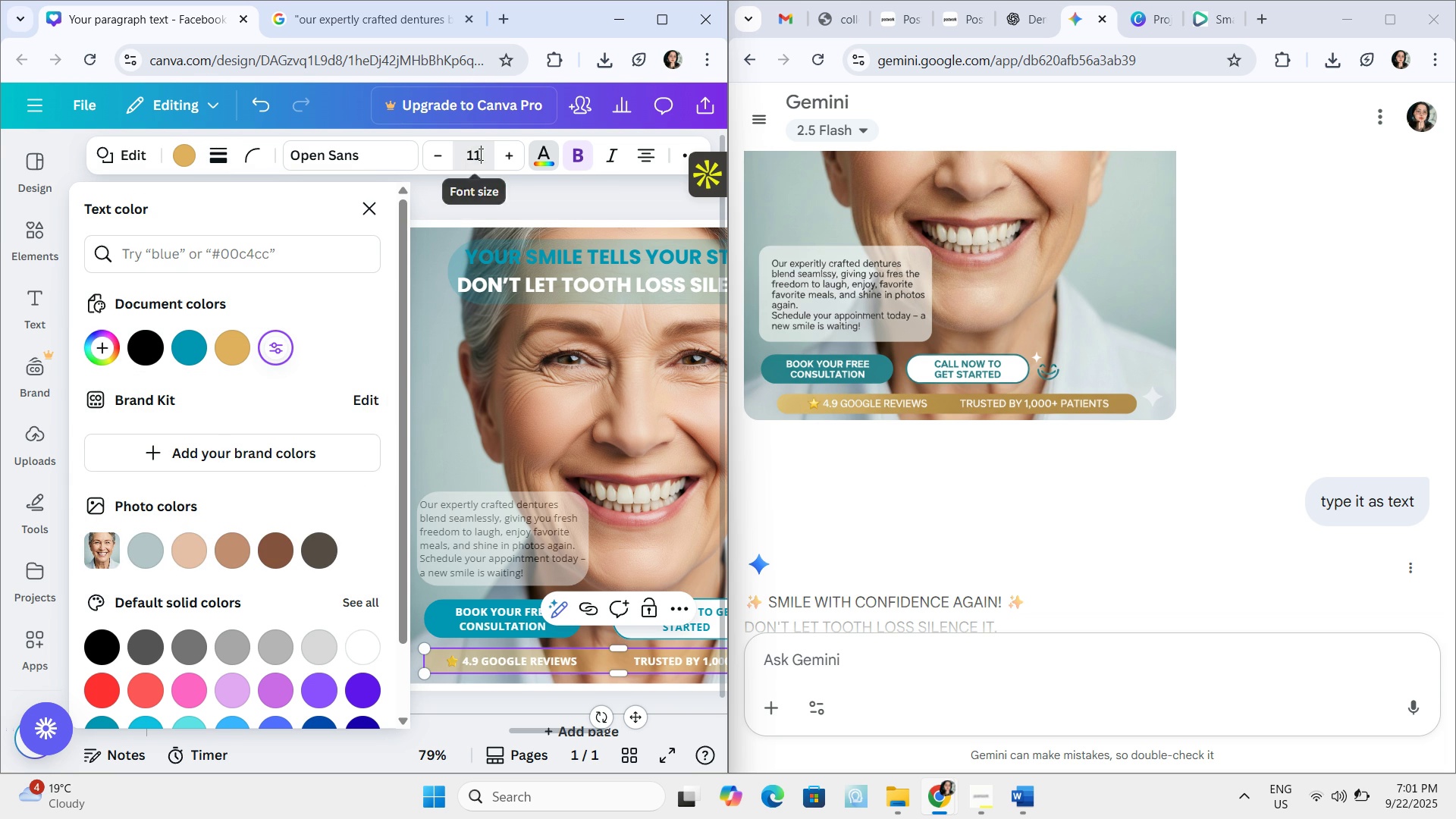 
left_click([479, 154])
 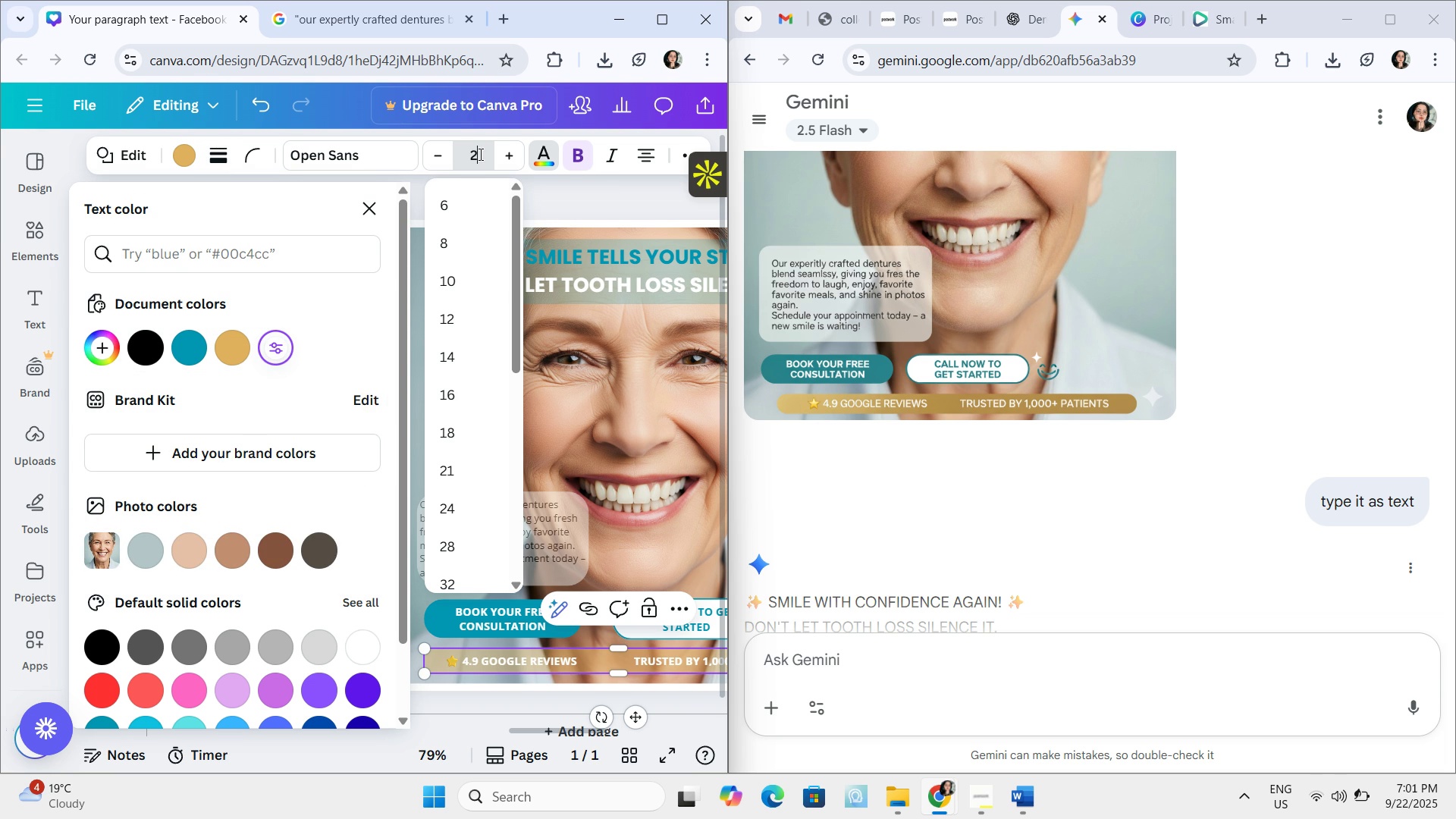 
key(Numpad2)
 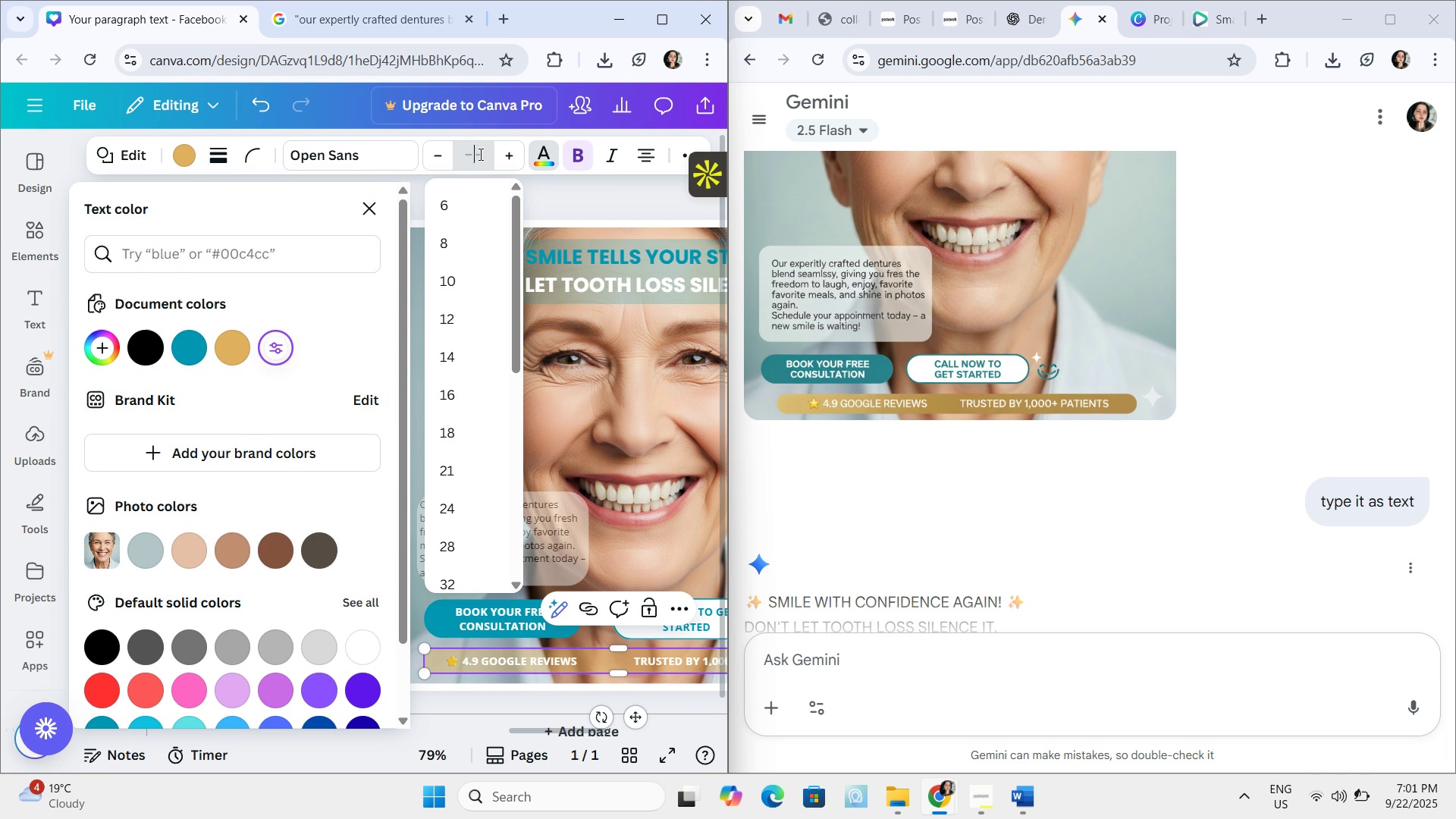 
key(Backspace)
 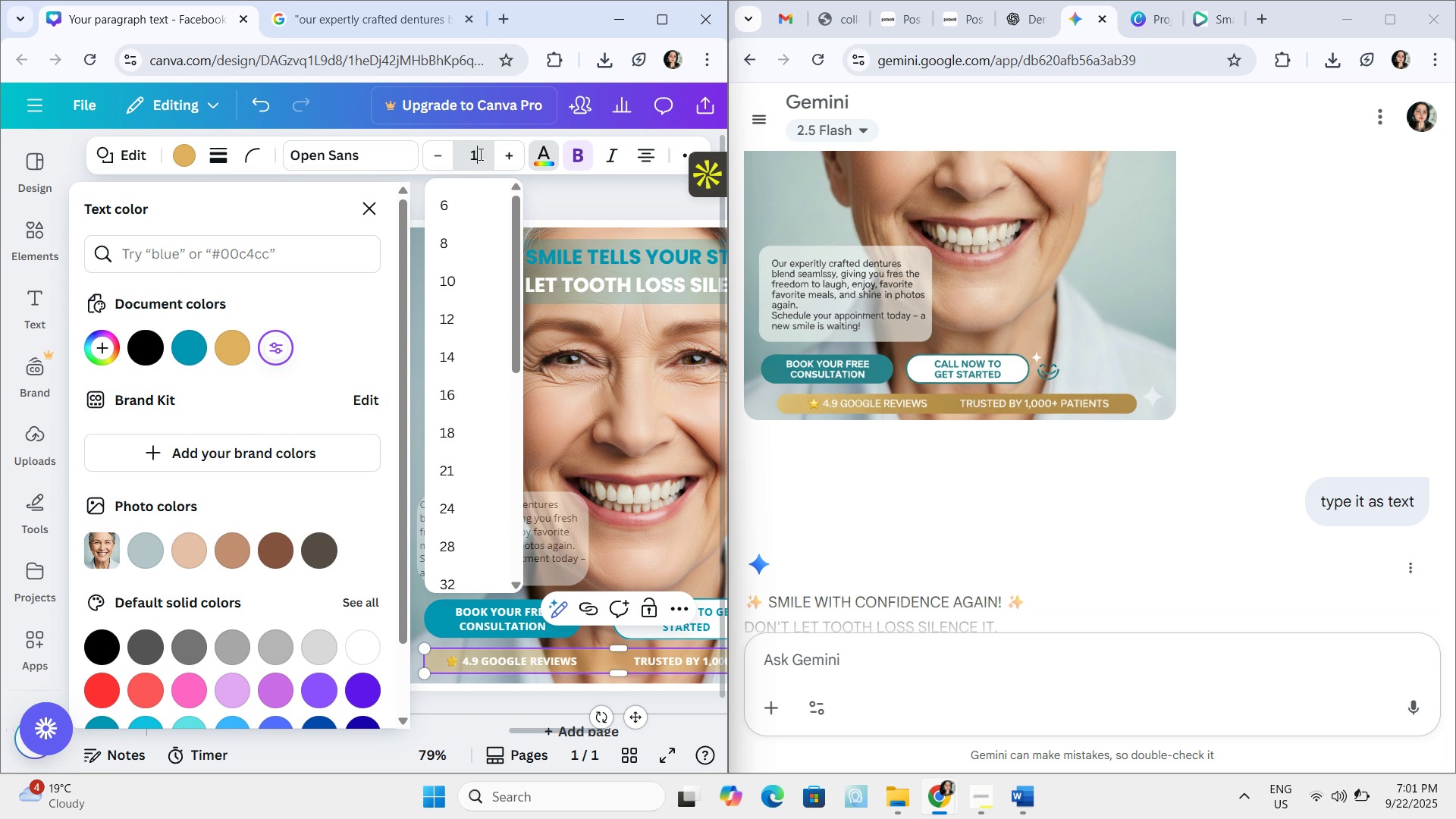 
key(Numpad1)
 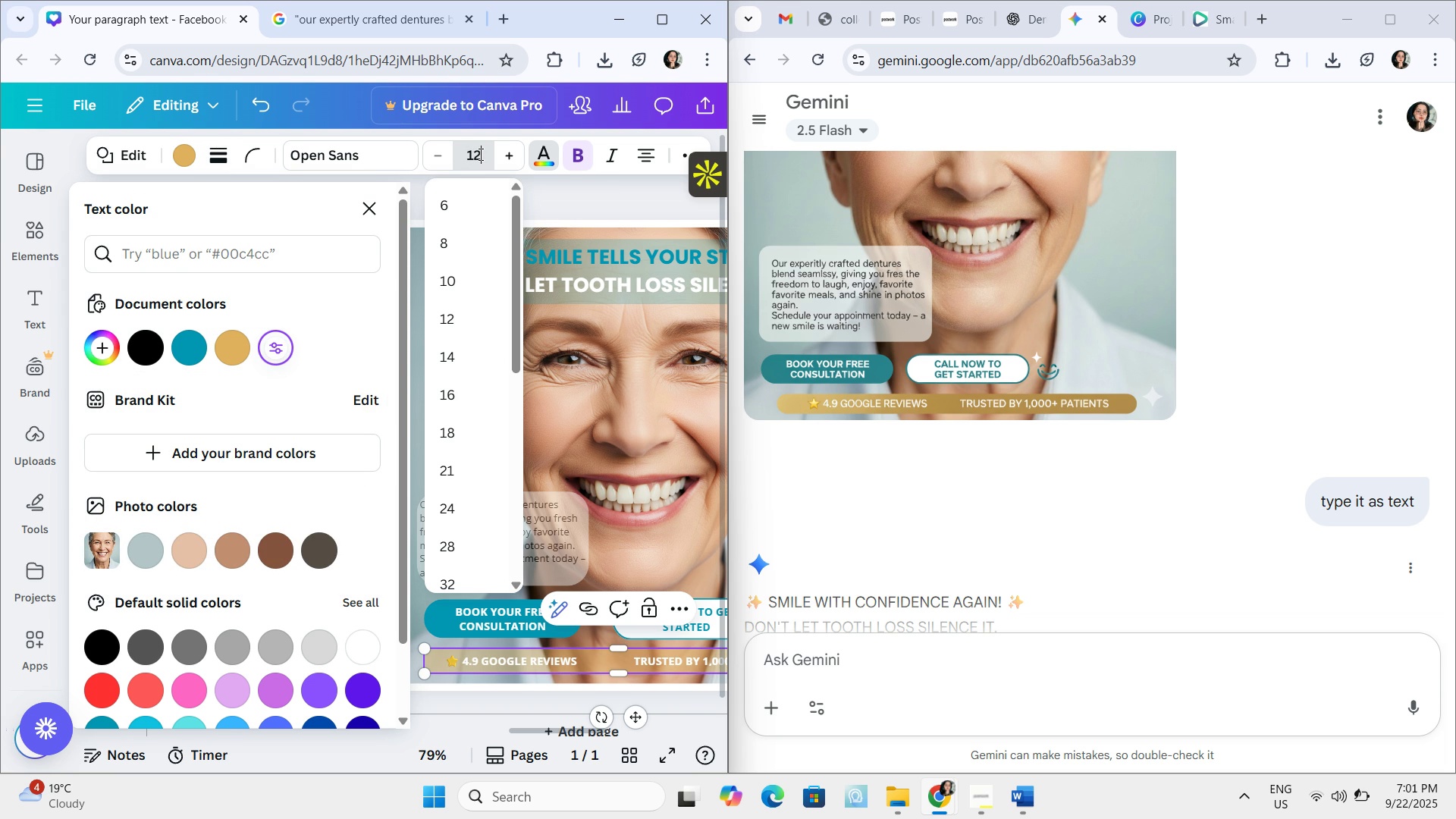 
key(Numpad2)
 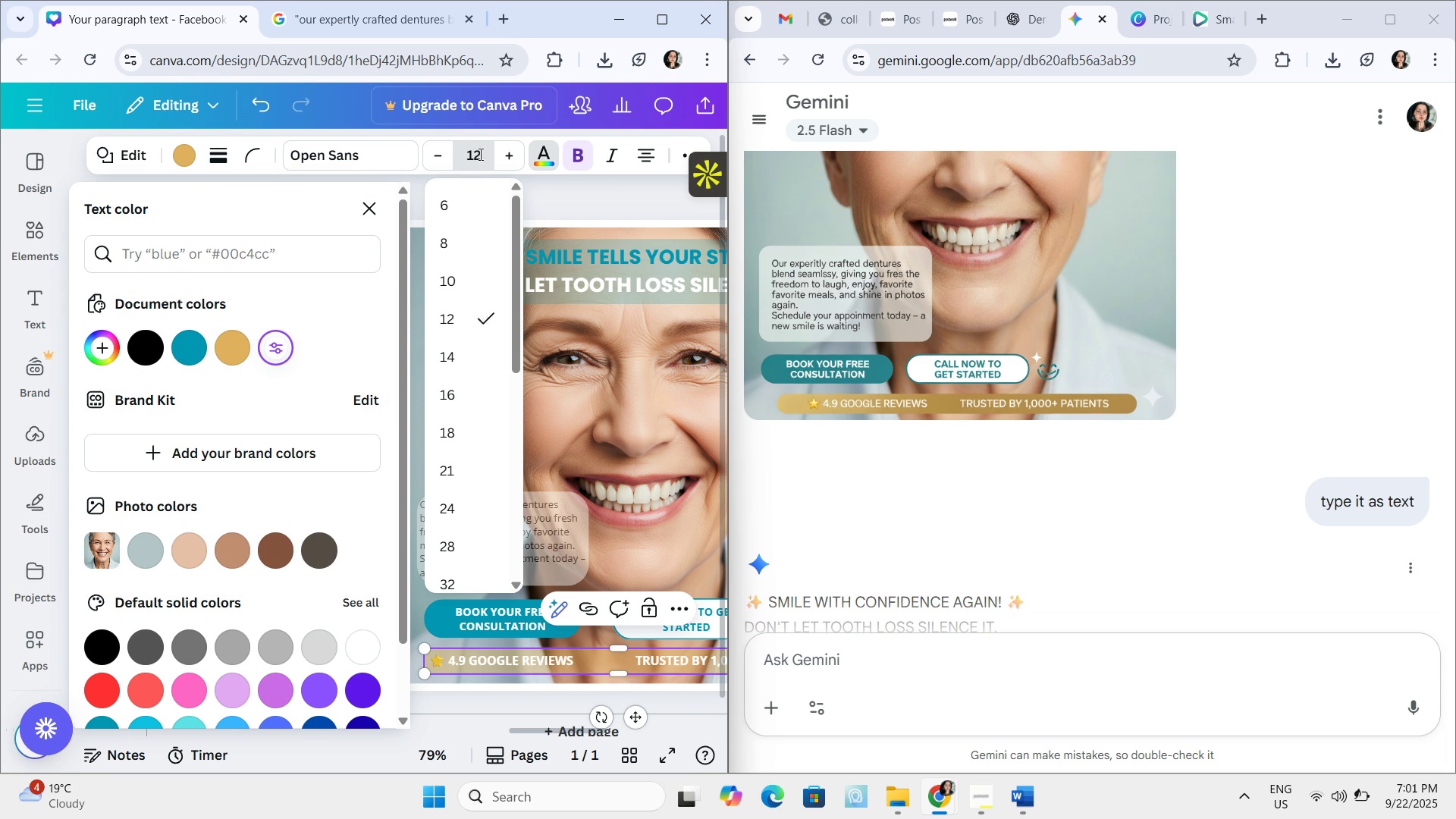 
key(Enter)
 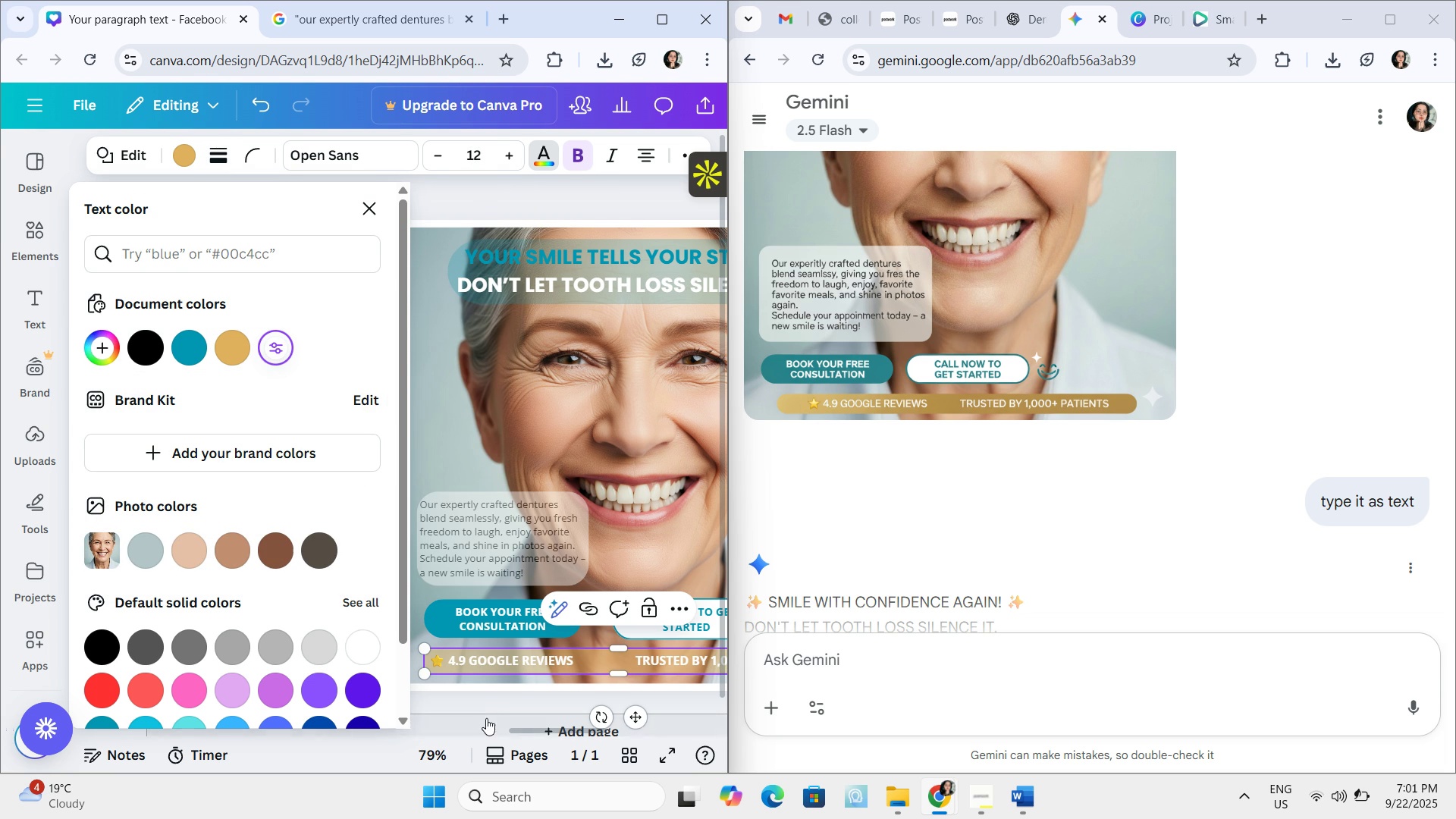 
left_click([488, 705])
 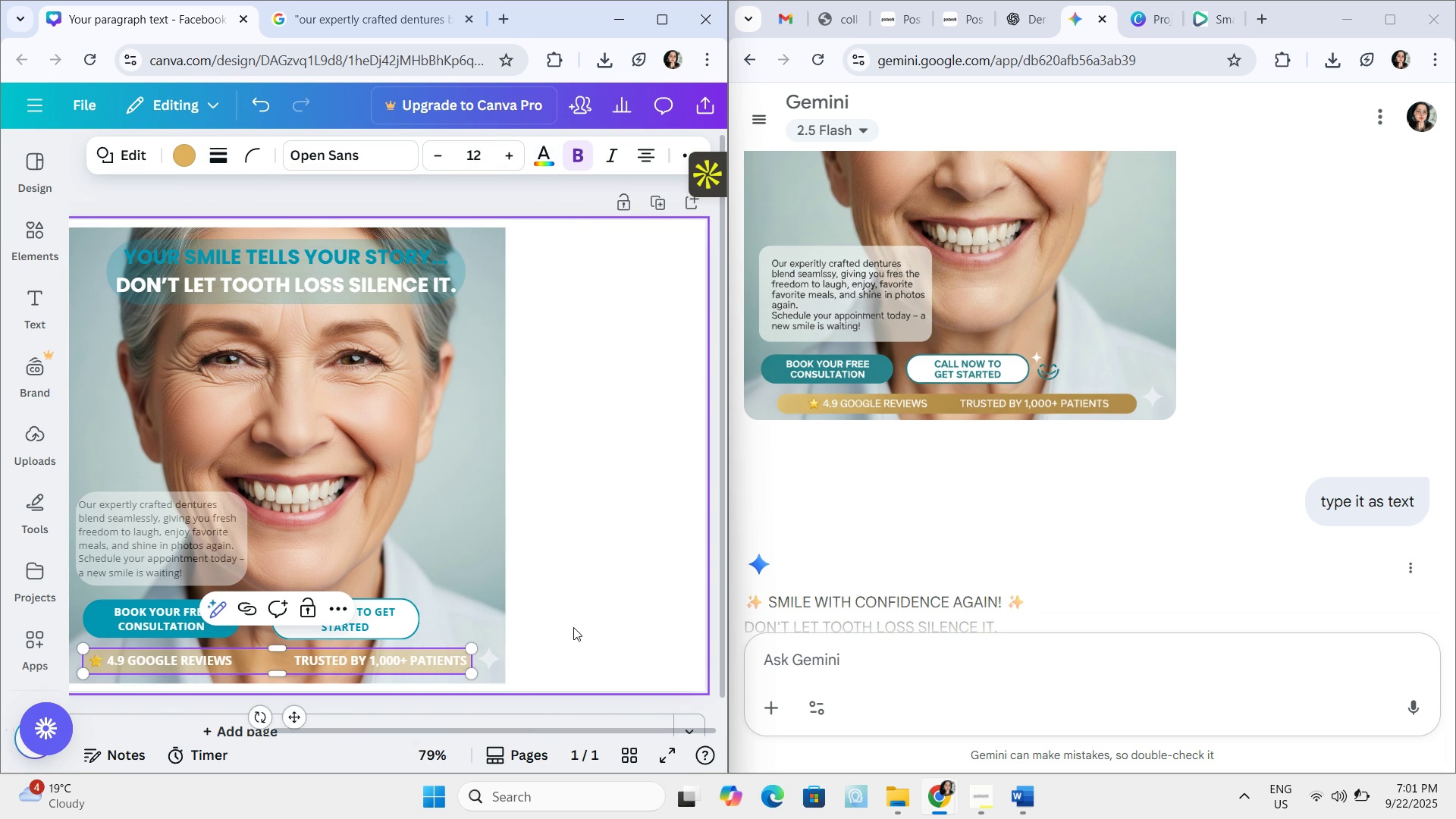 
left_click([573, 627])
 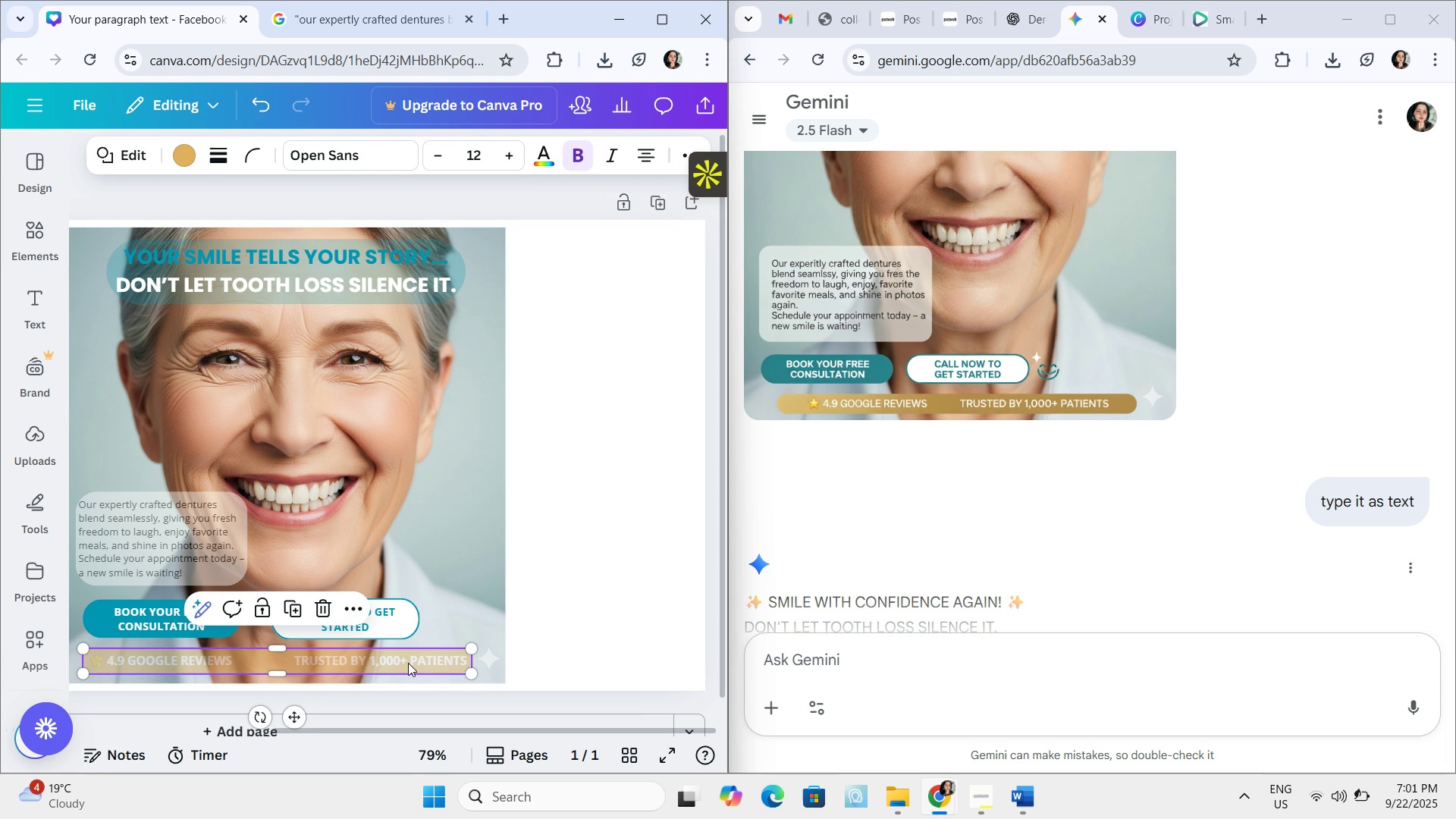 
left_click([408, 663])
 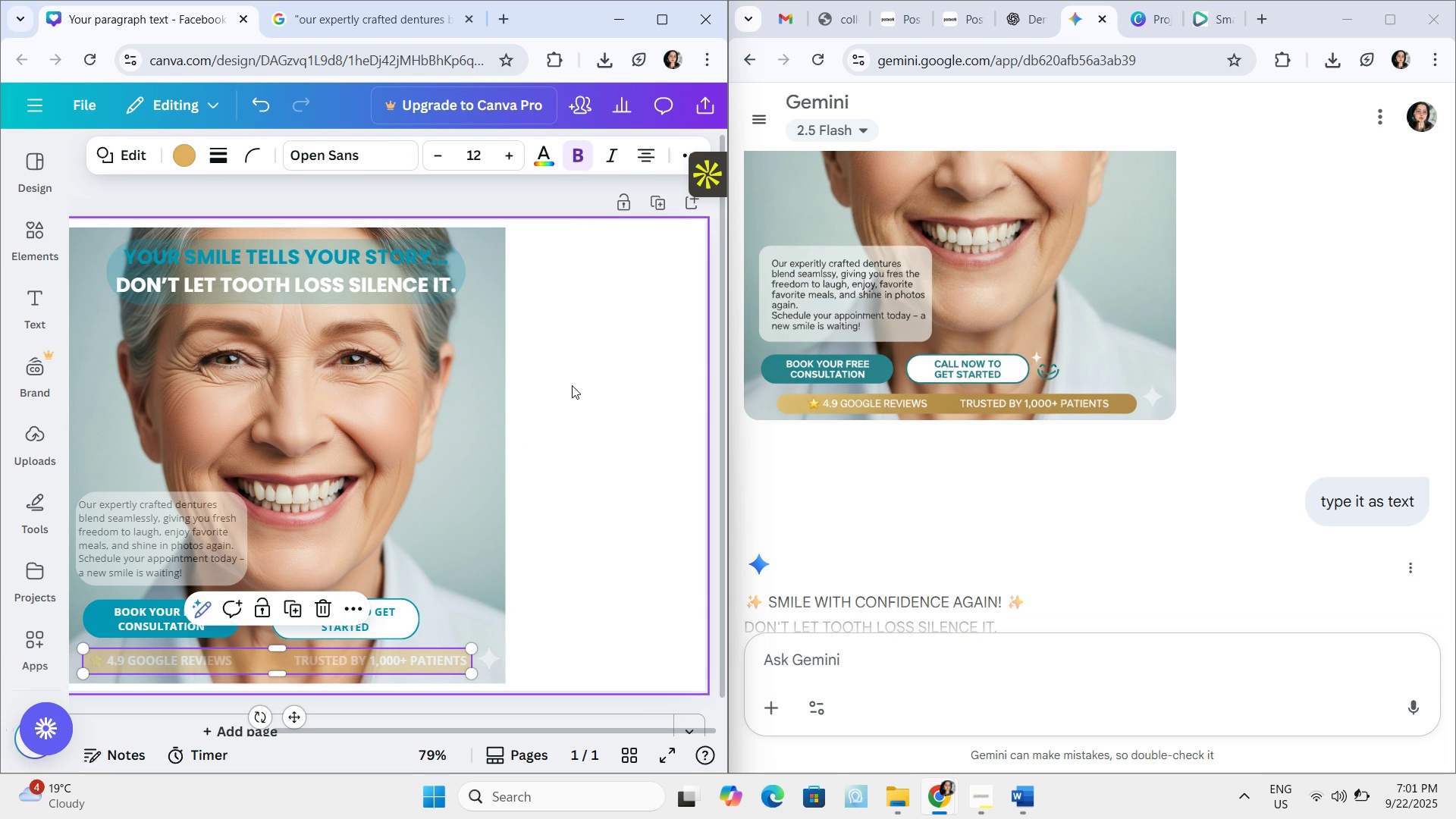 
wait(6.54)
 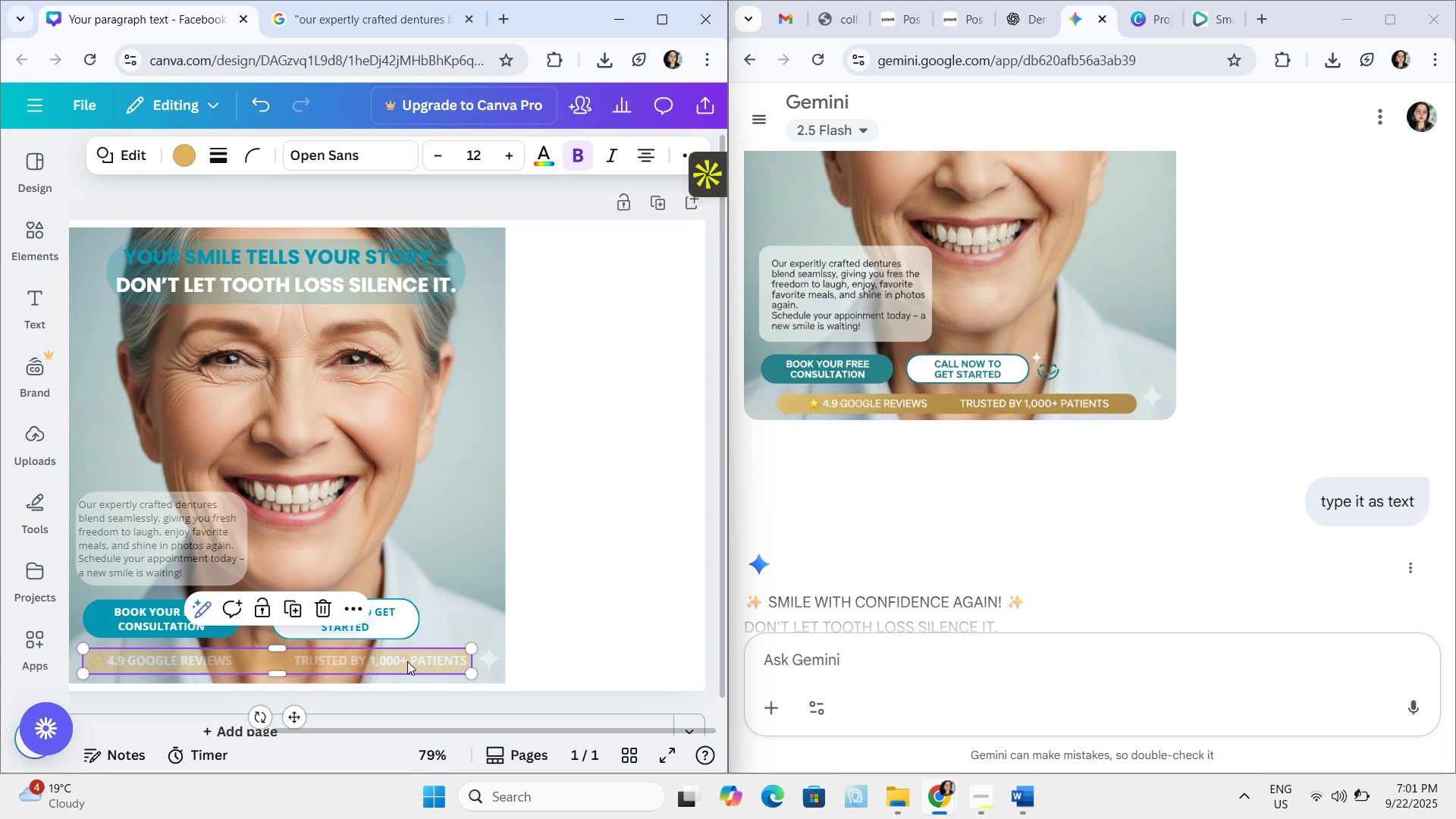 
left_click([397, 665])